 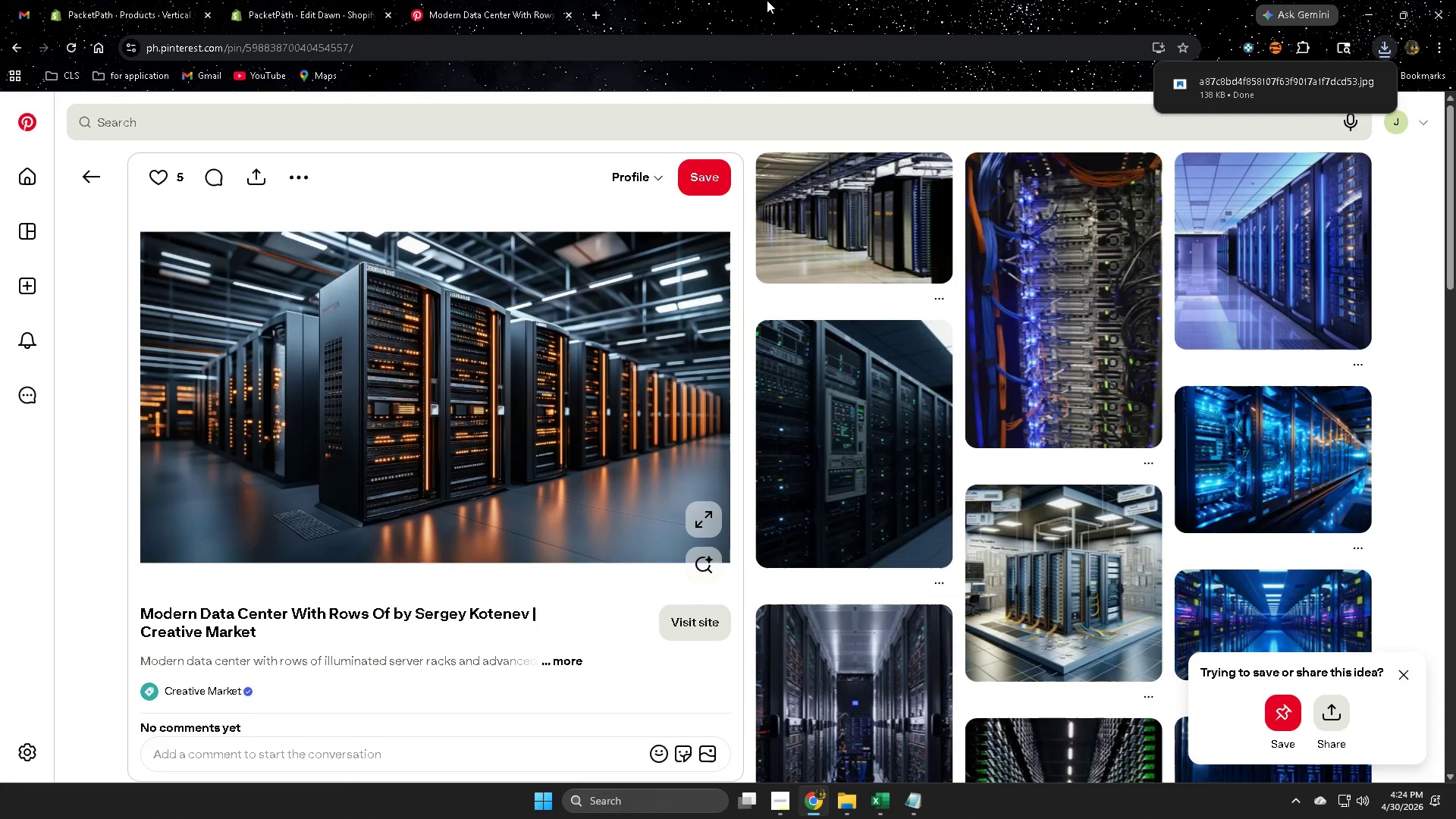 
left_click([300, 0])
 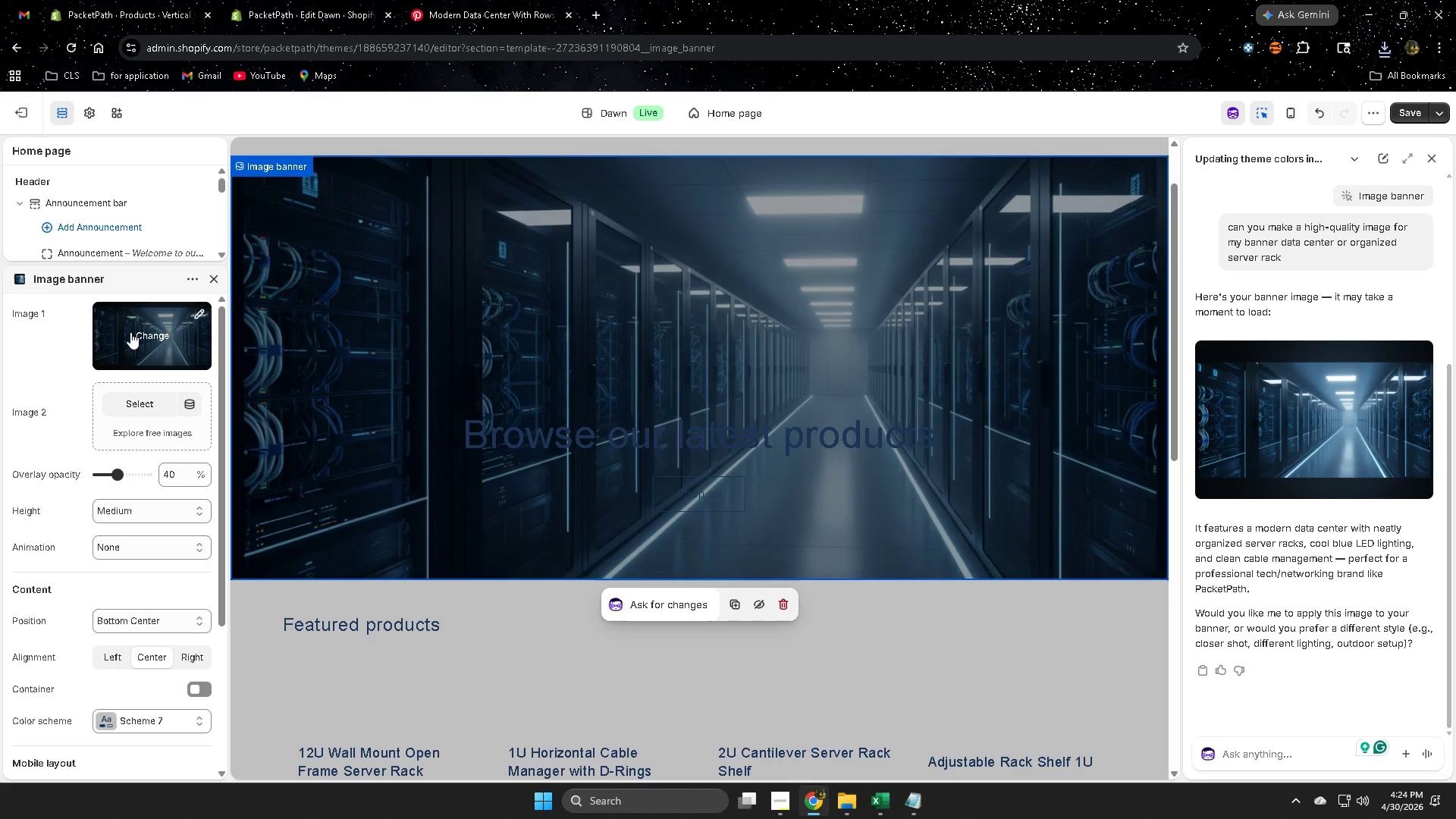 
left_click([137, 332])
 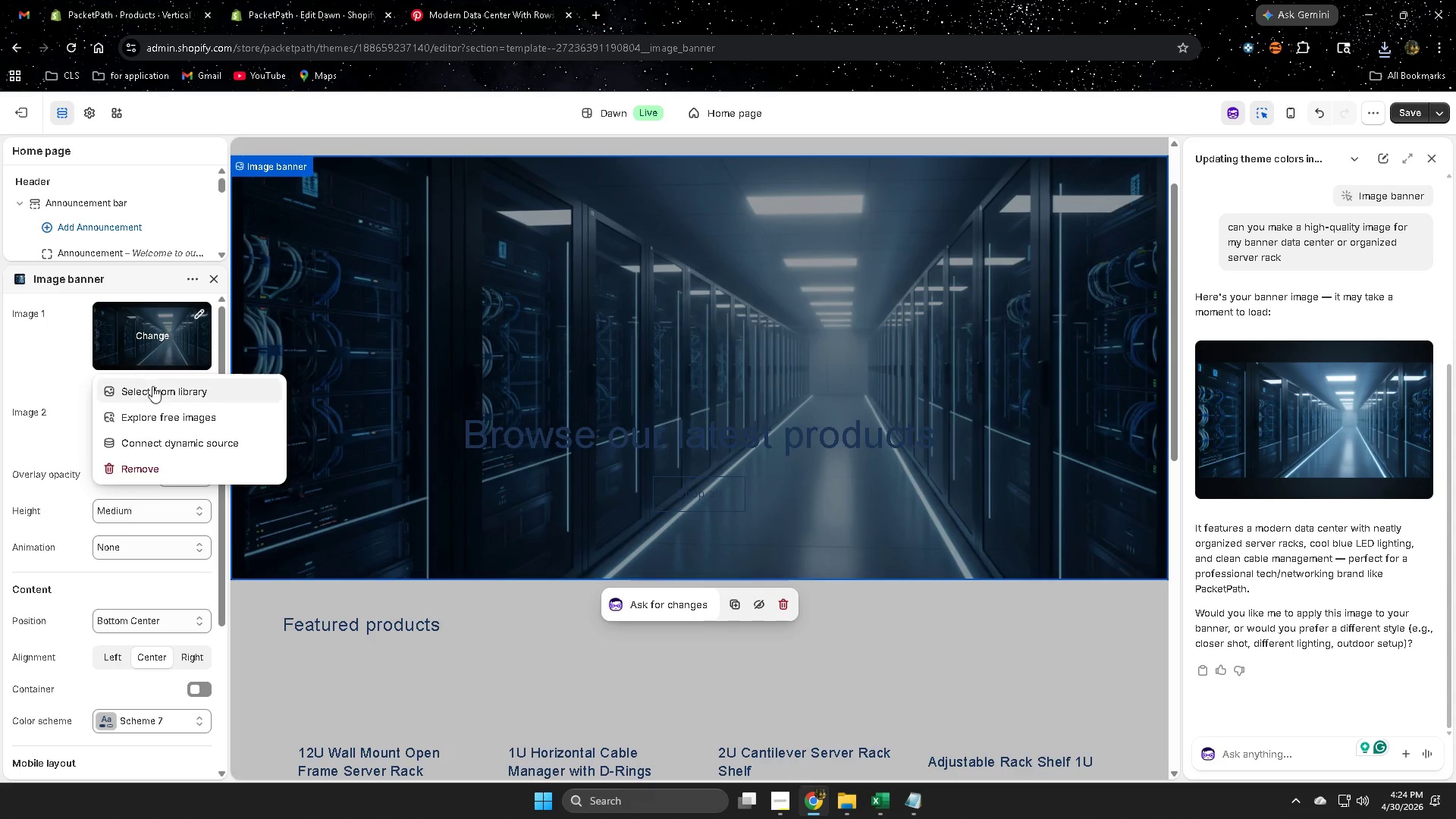 
left_click([177, 386])
 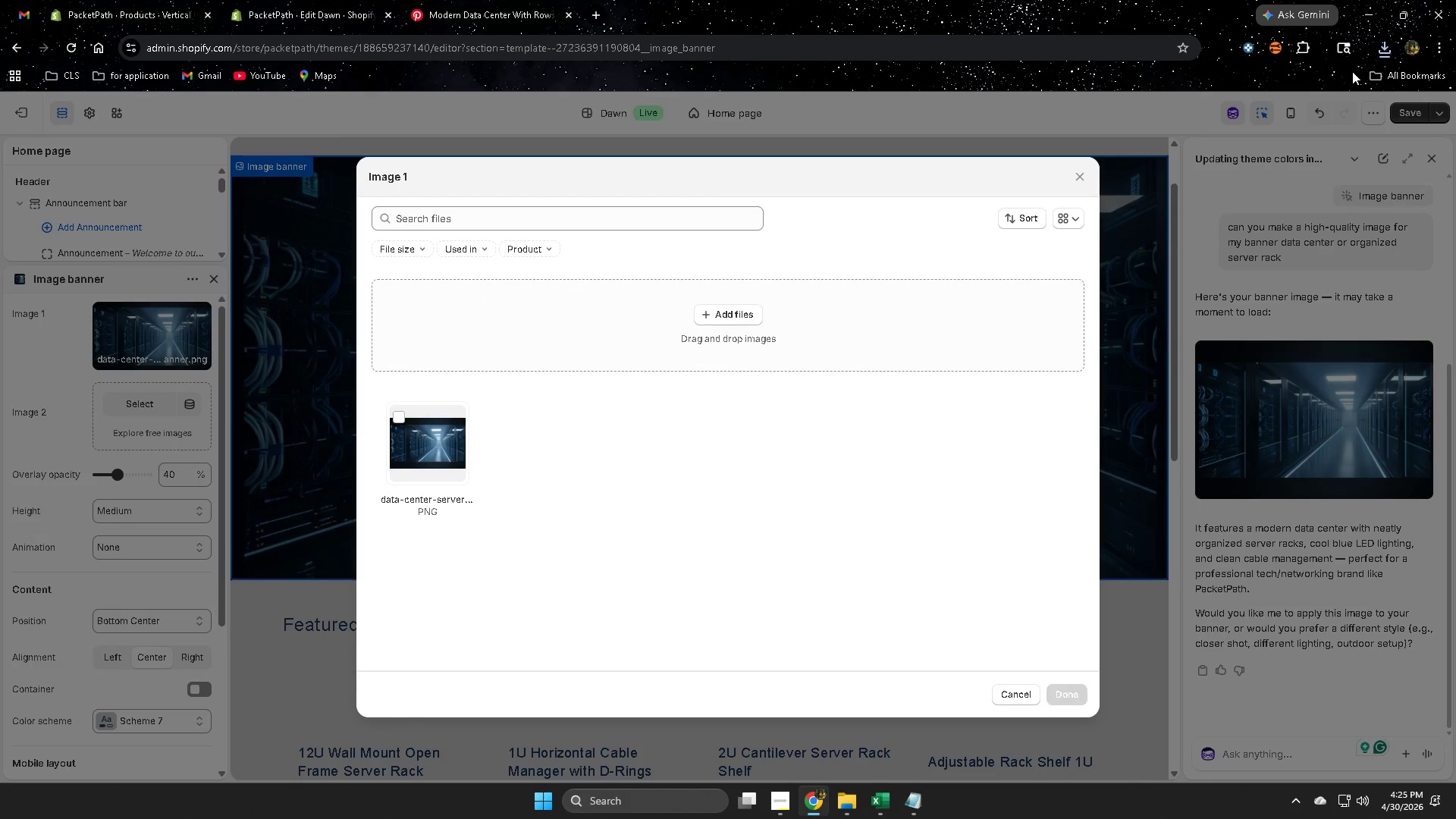 
left_click([1386, 56])
 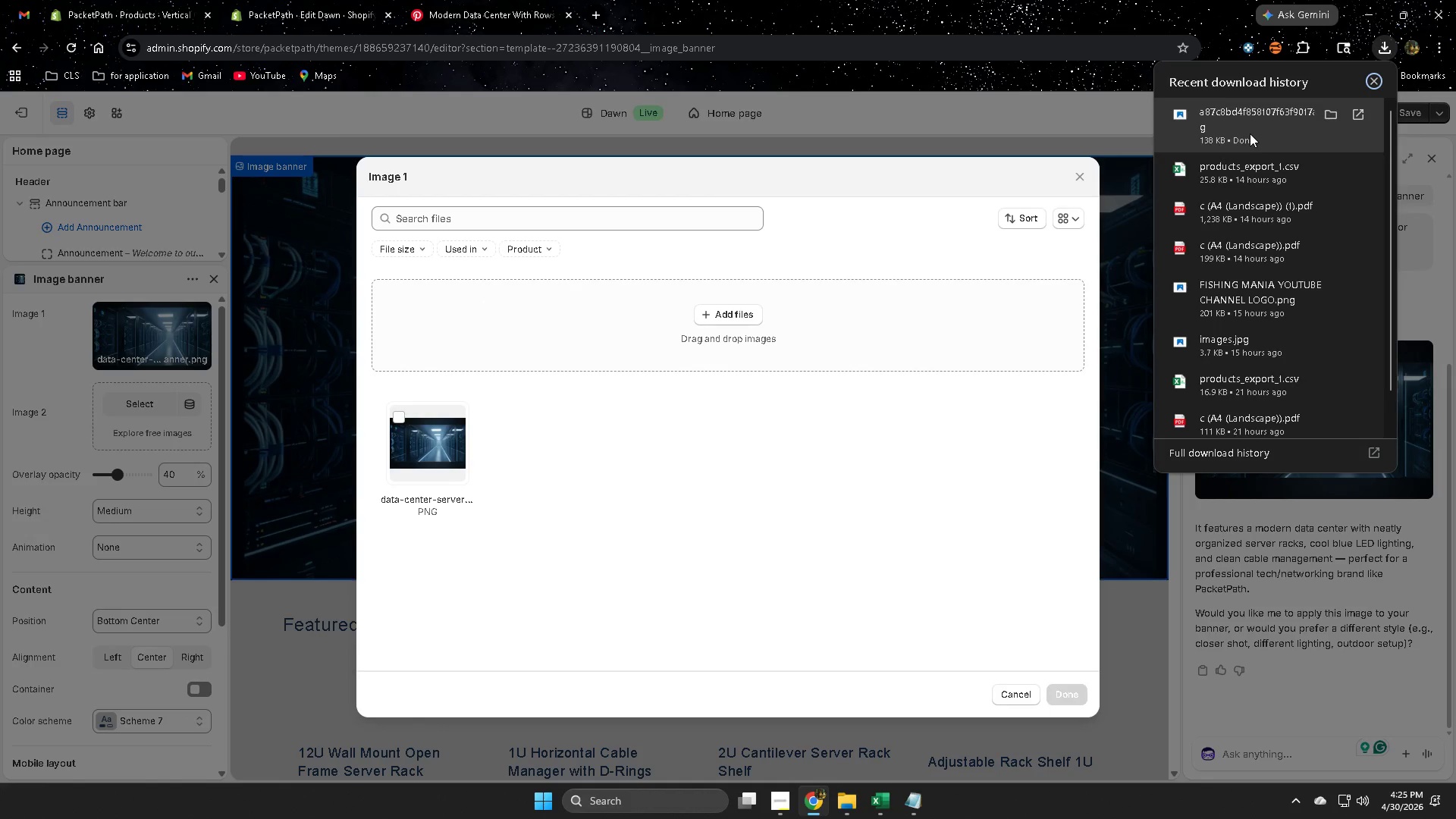 
left_click_drag(start_coordinate=[1249, 120], to_coordinate=[746, 423])
 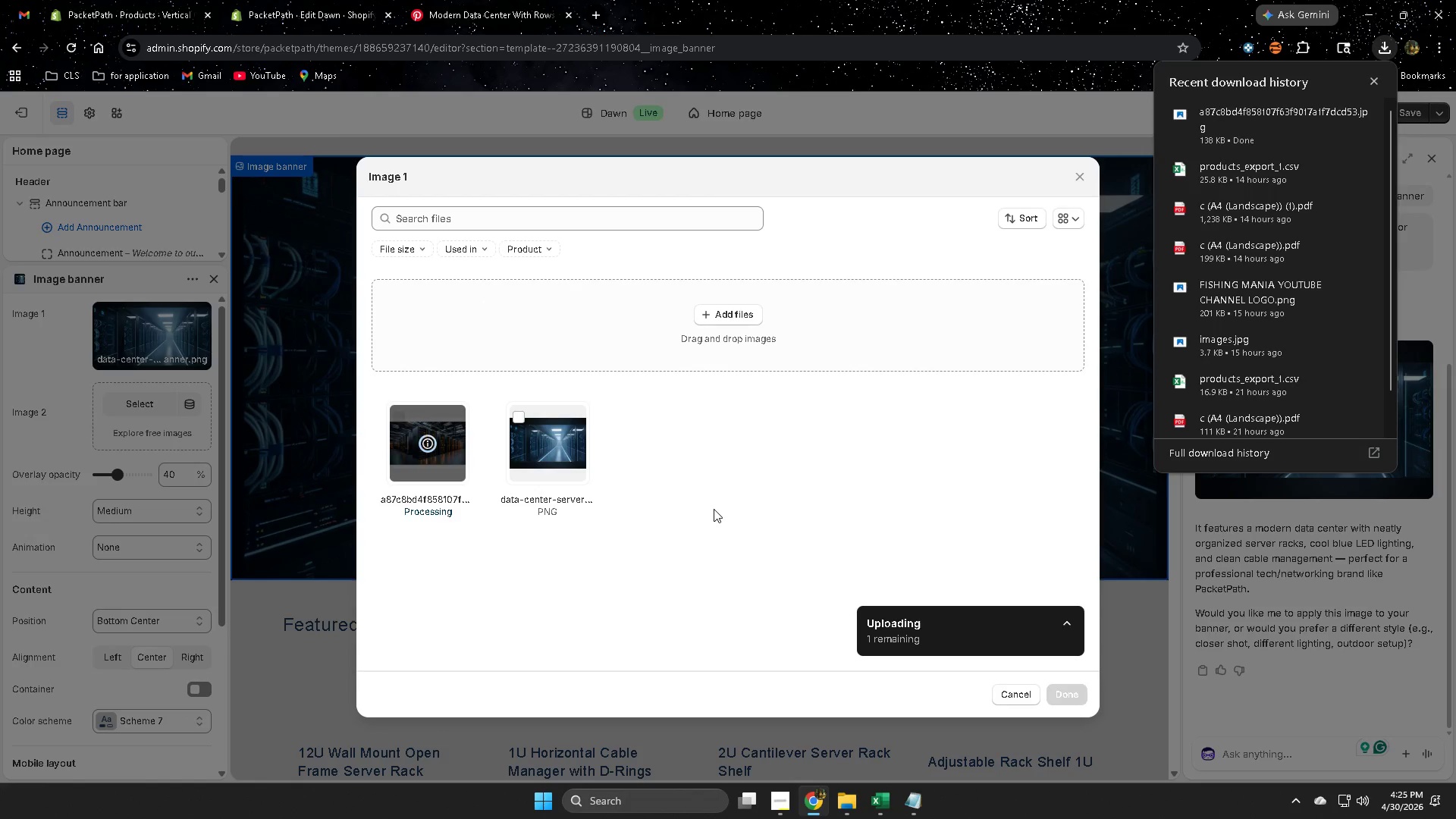 
left_click([1060, 696])
 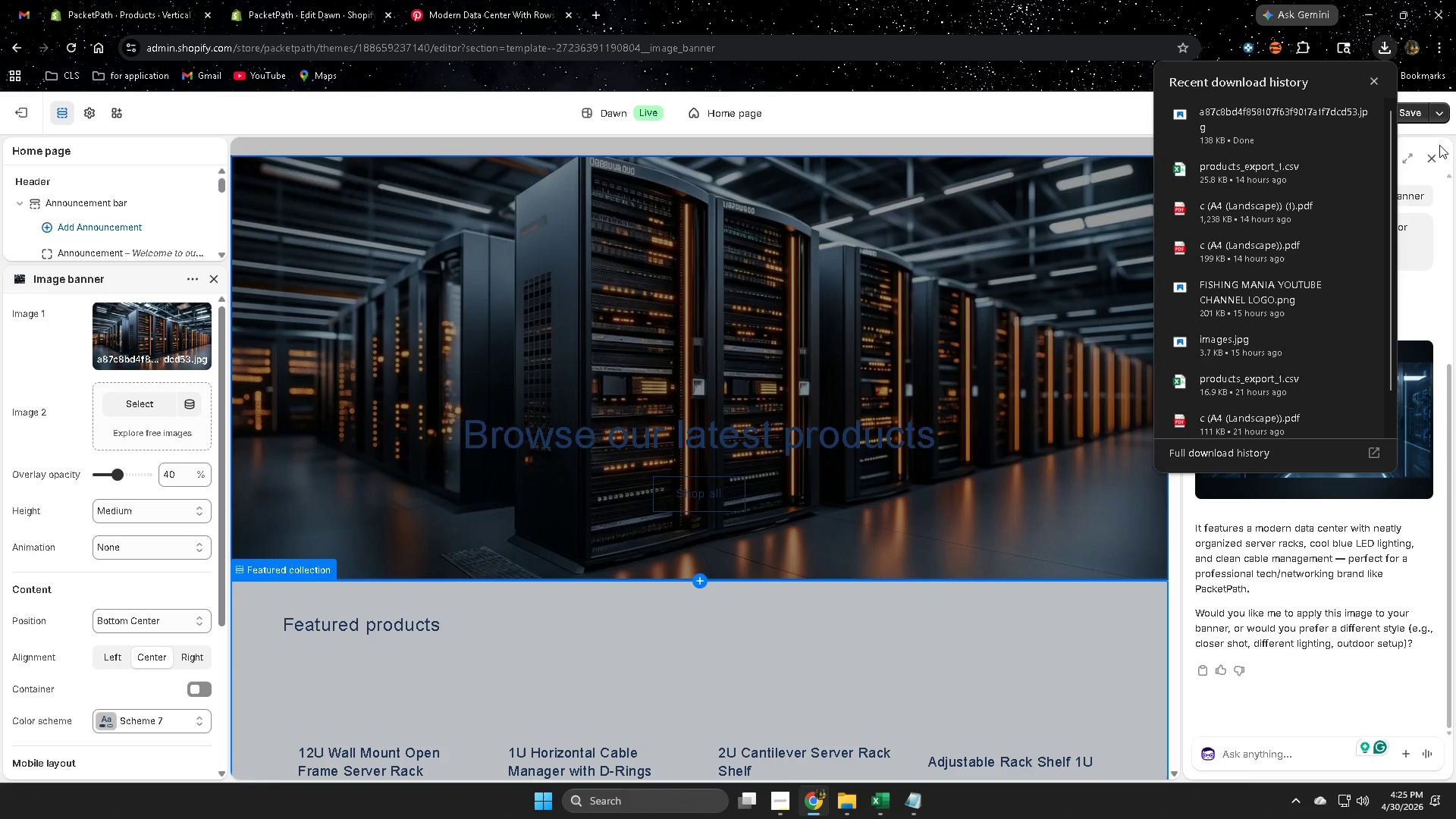 
left_click([1375, 83])
 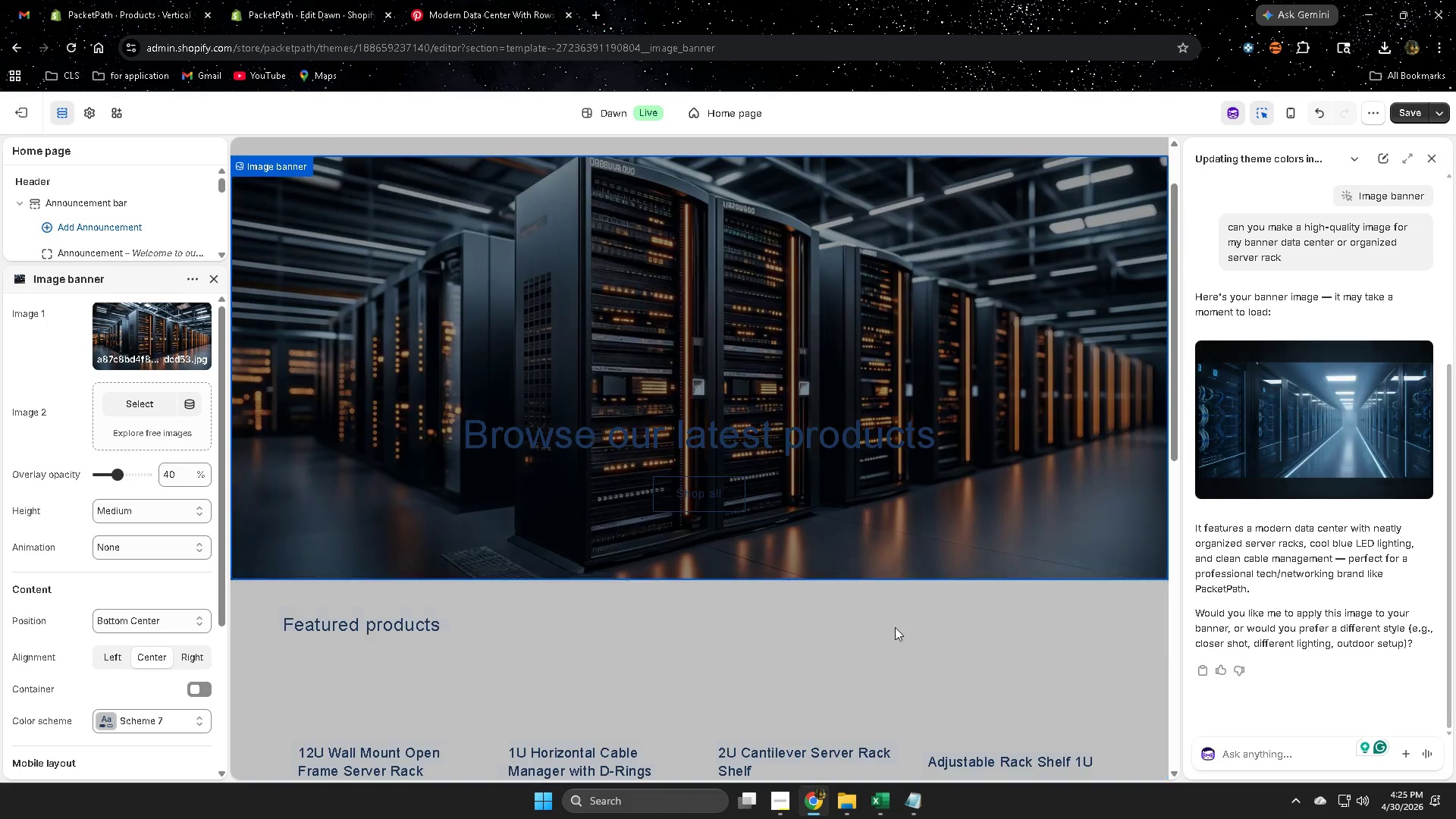 
scroll: coordinate [901, 591], scroll_direction: up, amount: 2.0
 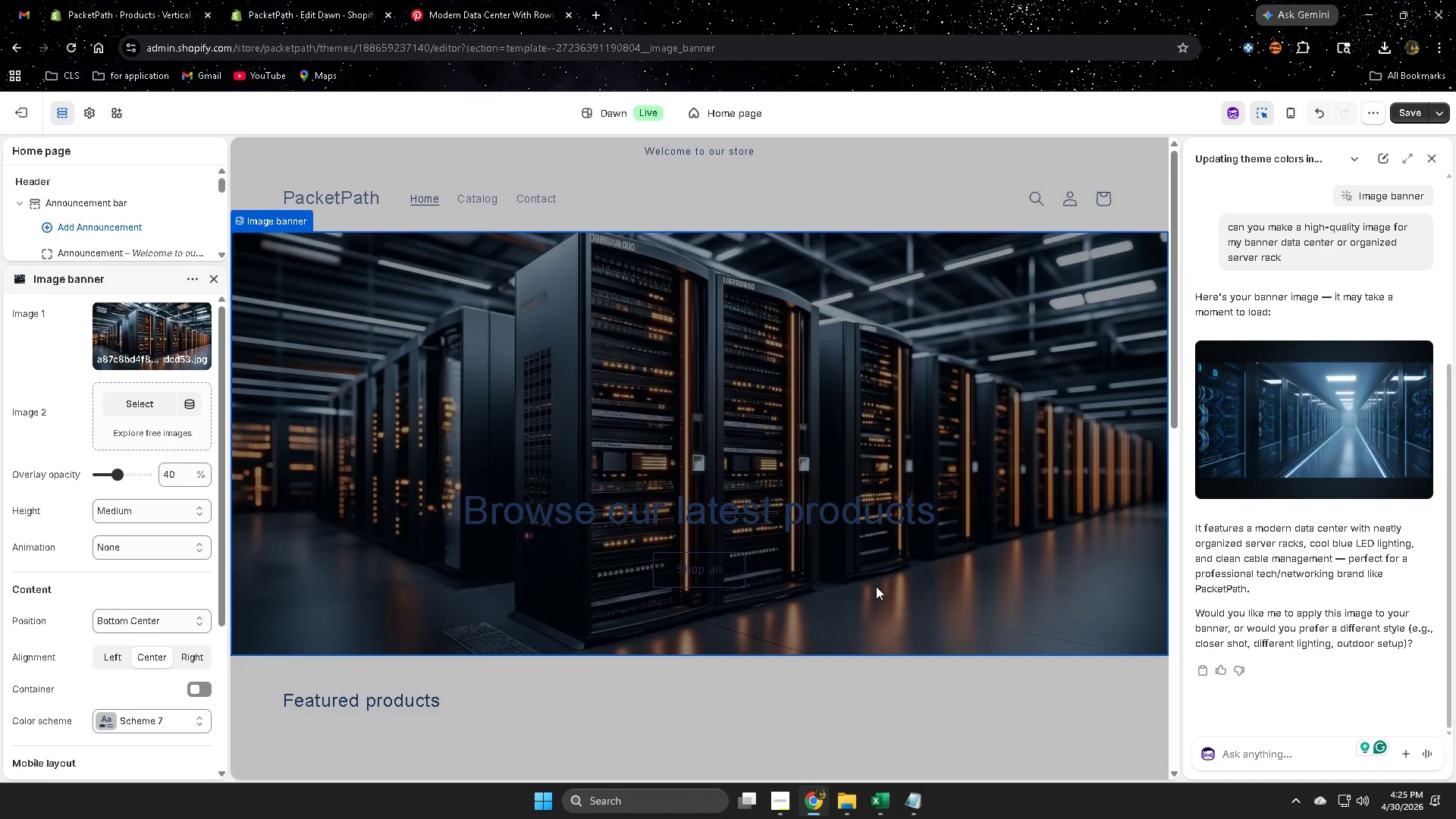 
scroll: coordinate [880, 582], scroll_direction: none, amount: 0.0
 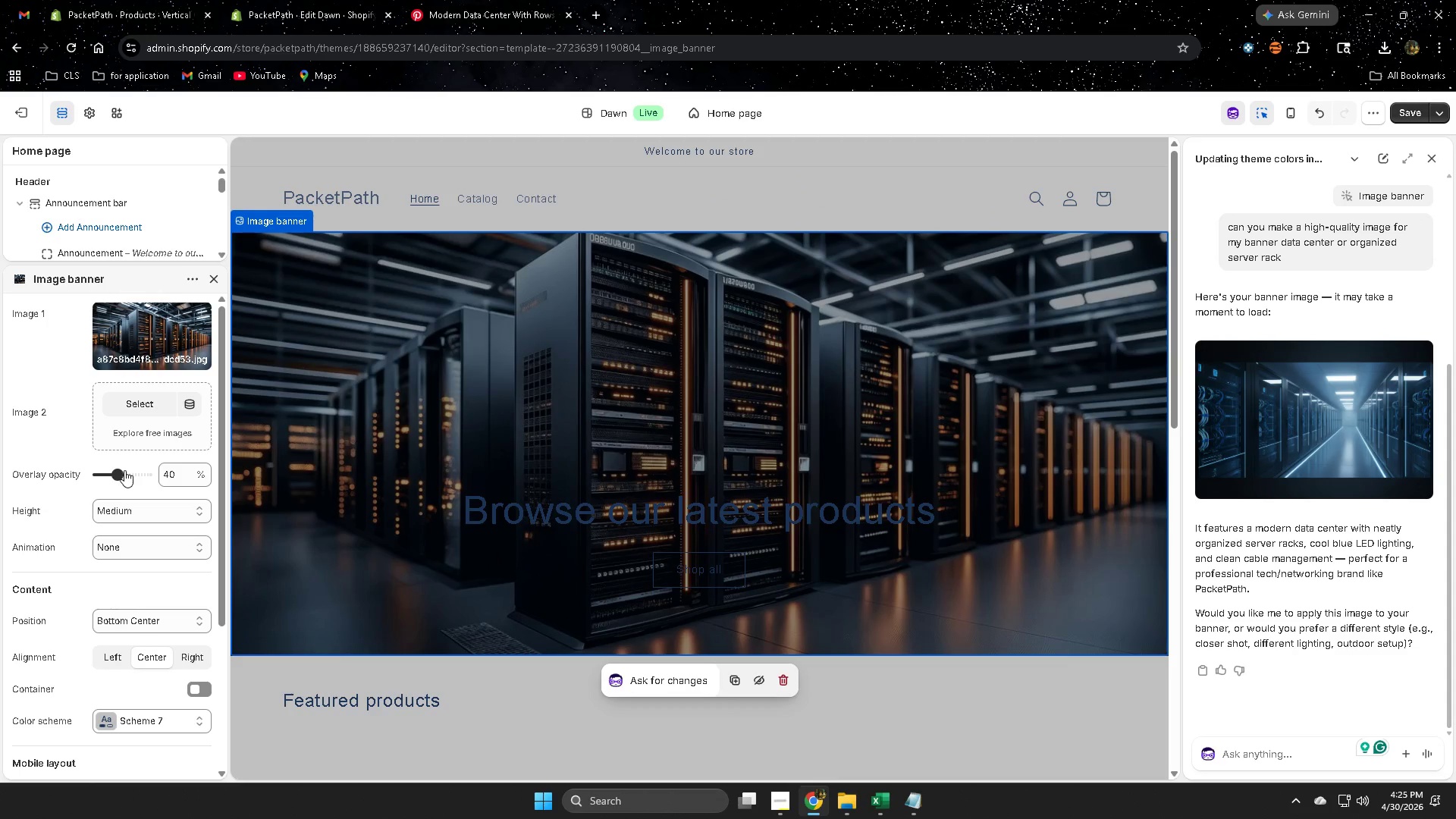 
left_click_drag(start_coordinate=[118, 472], to_coordinate=[114, 472])
 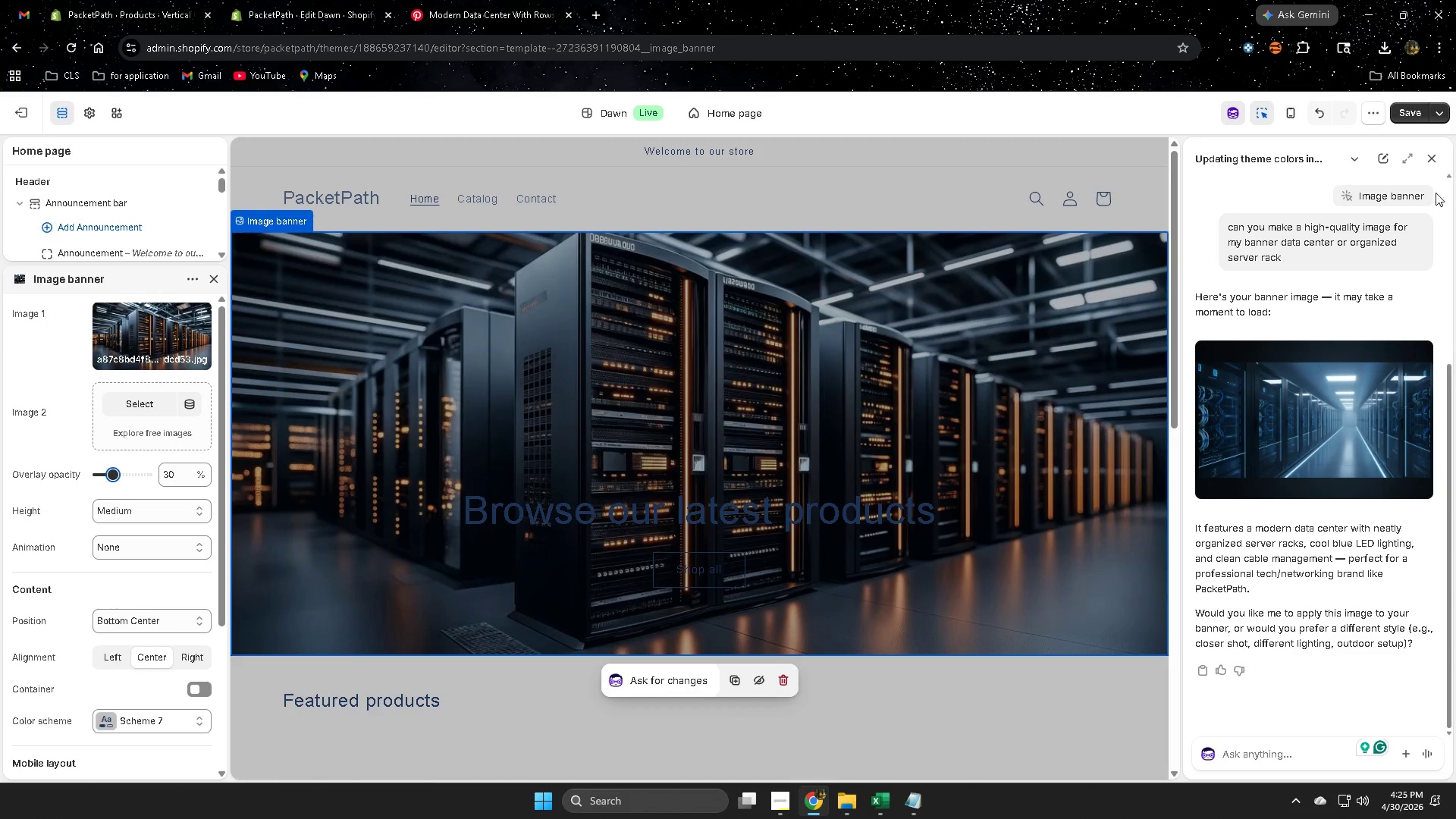 
left_click([1416, 111])
 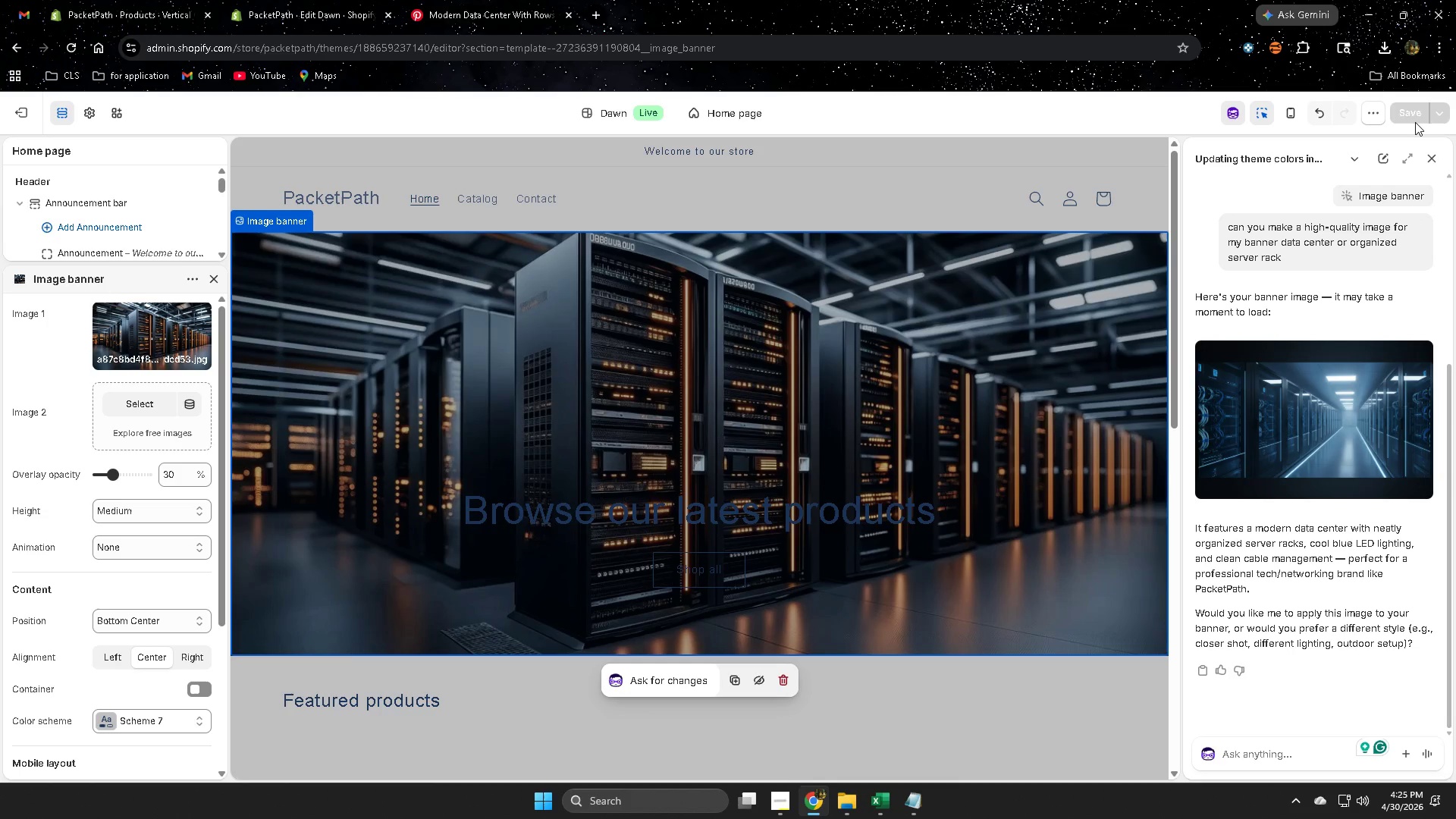 
wait(14.95)
 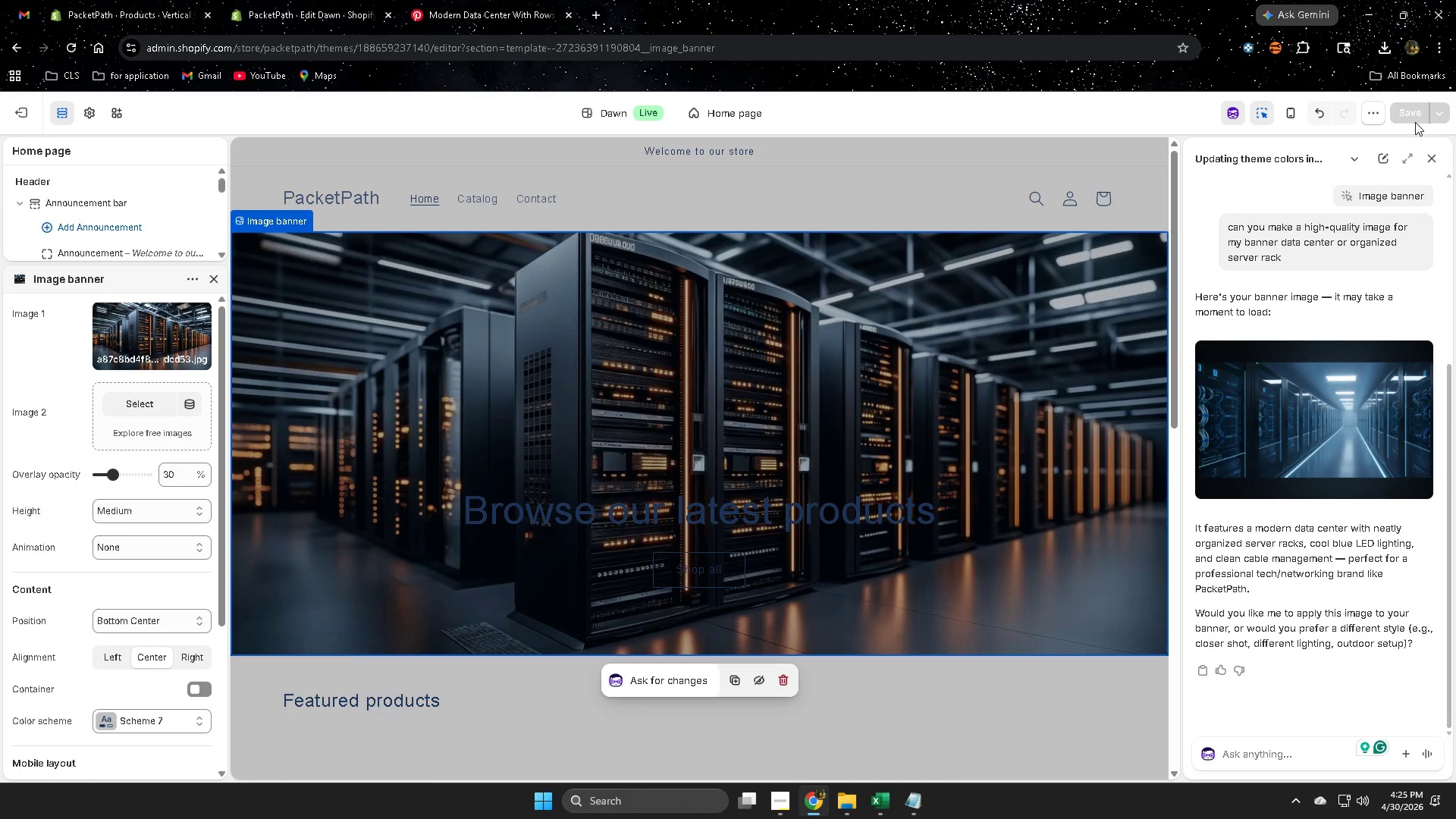 
left_click([732, 512])
 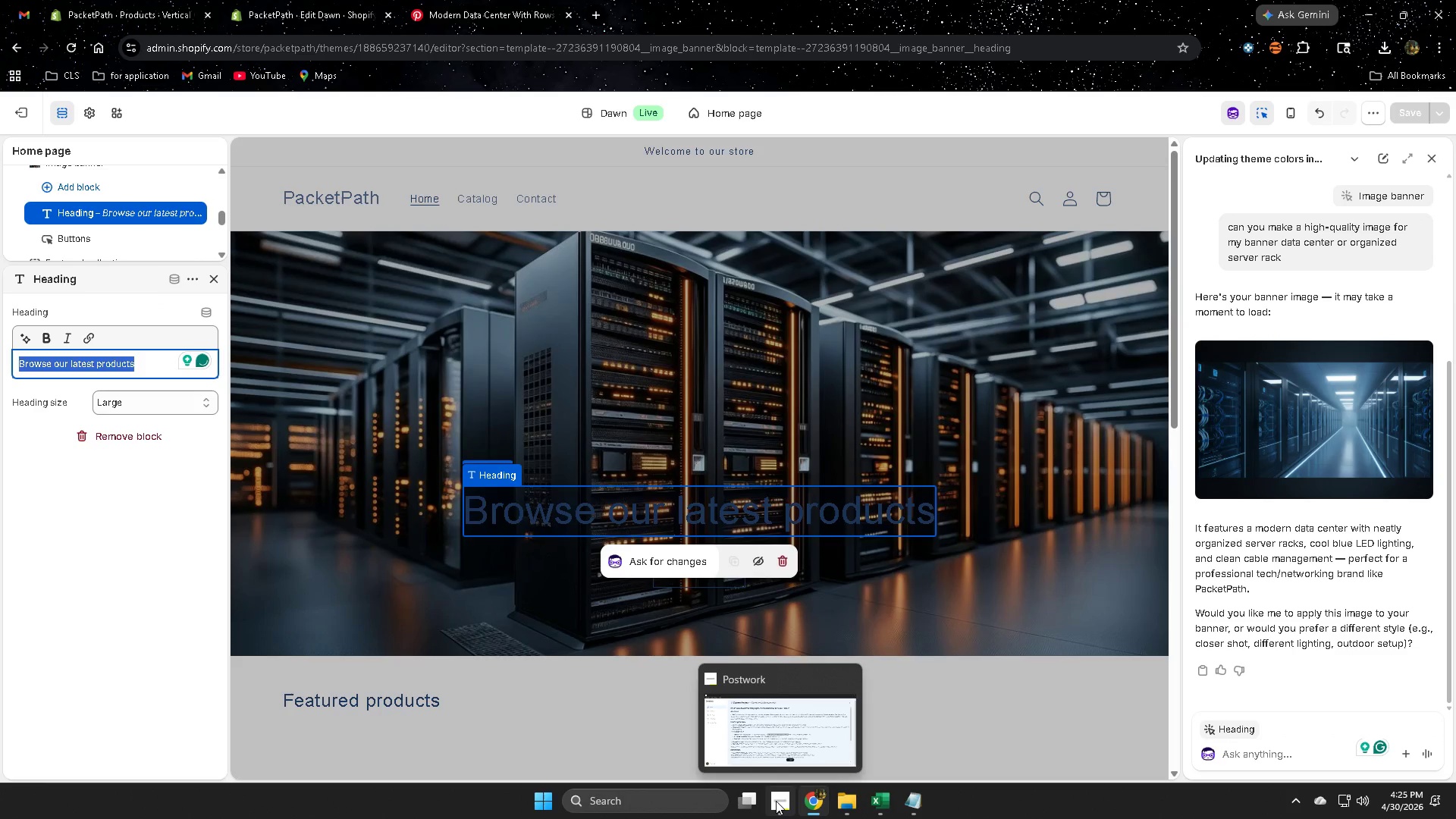 
left_click([776, 801])